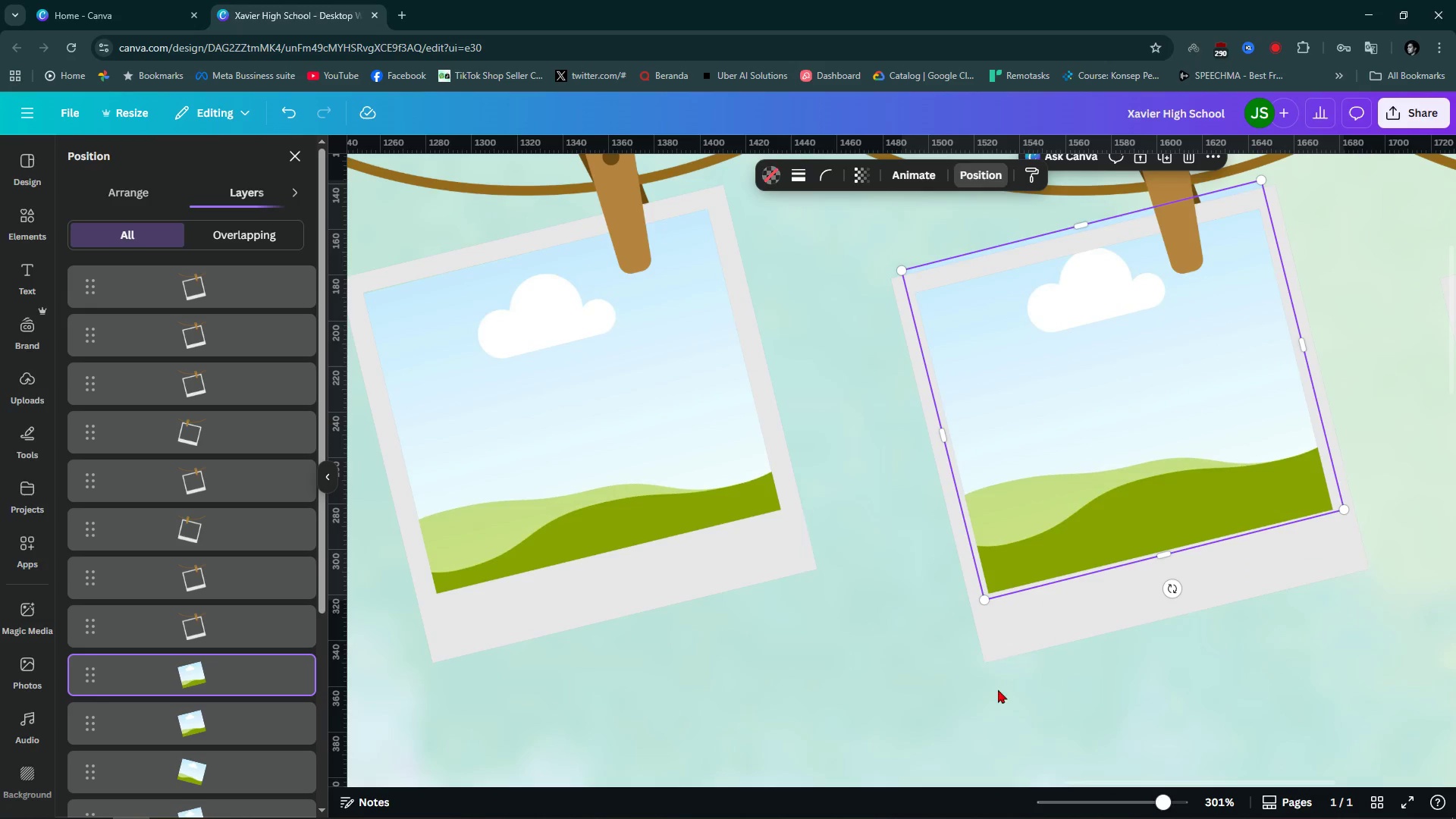 
left_click([864, 698])
 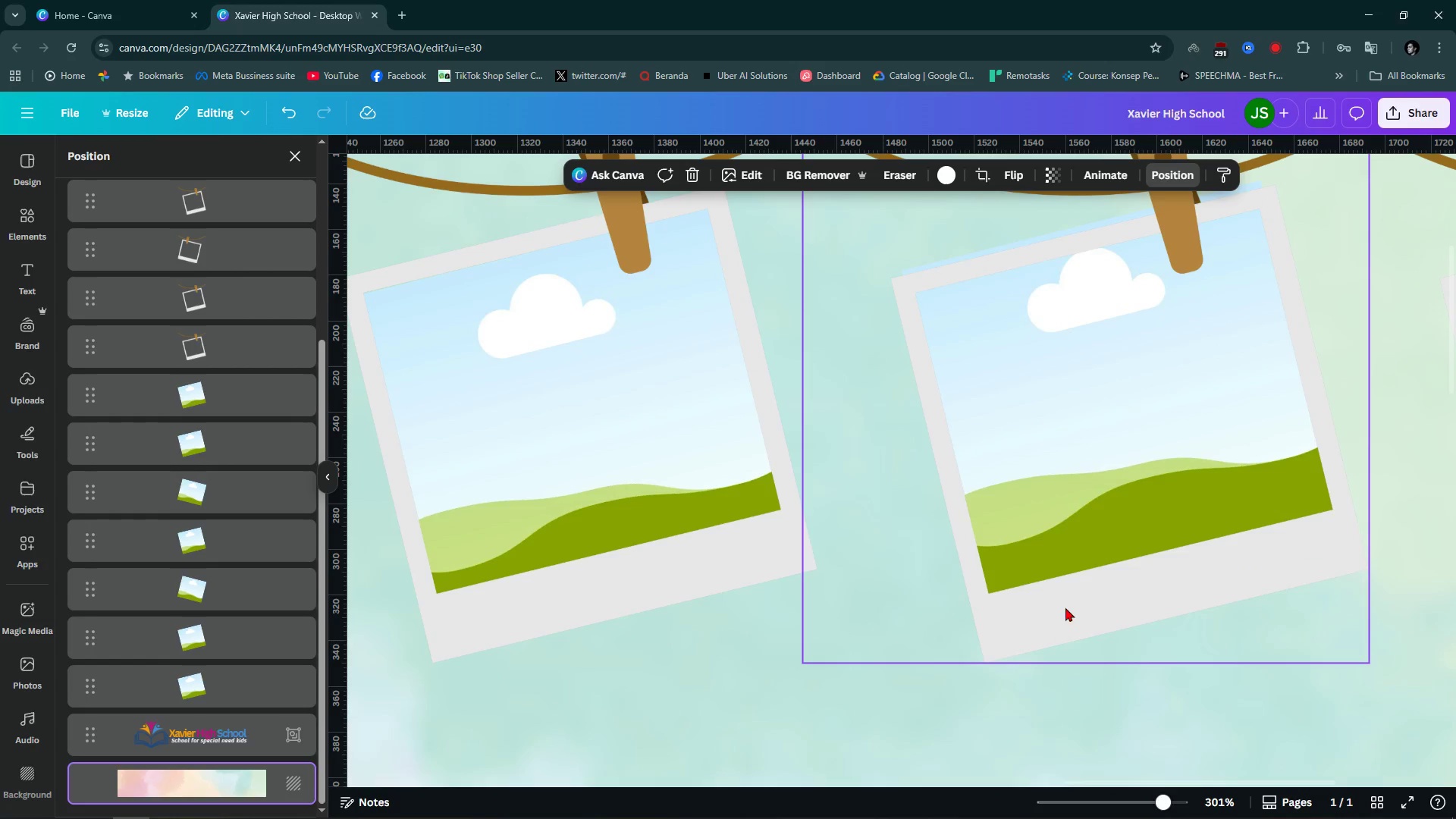 
left_click_drag(start_coordinate=[1155, 429], to_coordinate=[1160, 448])
 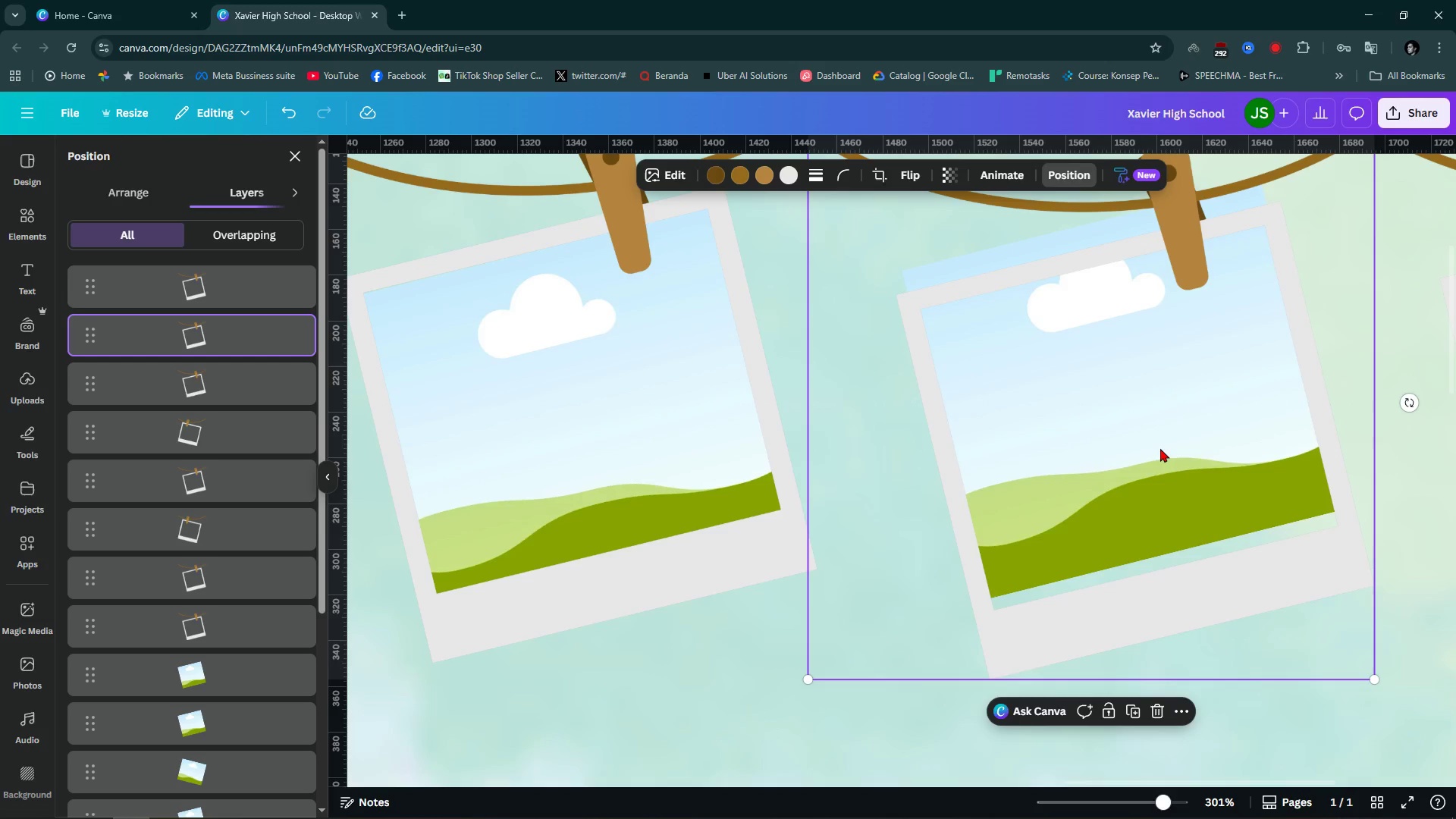 
key(Control+Z)
 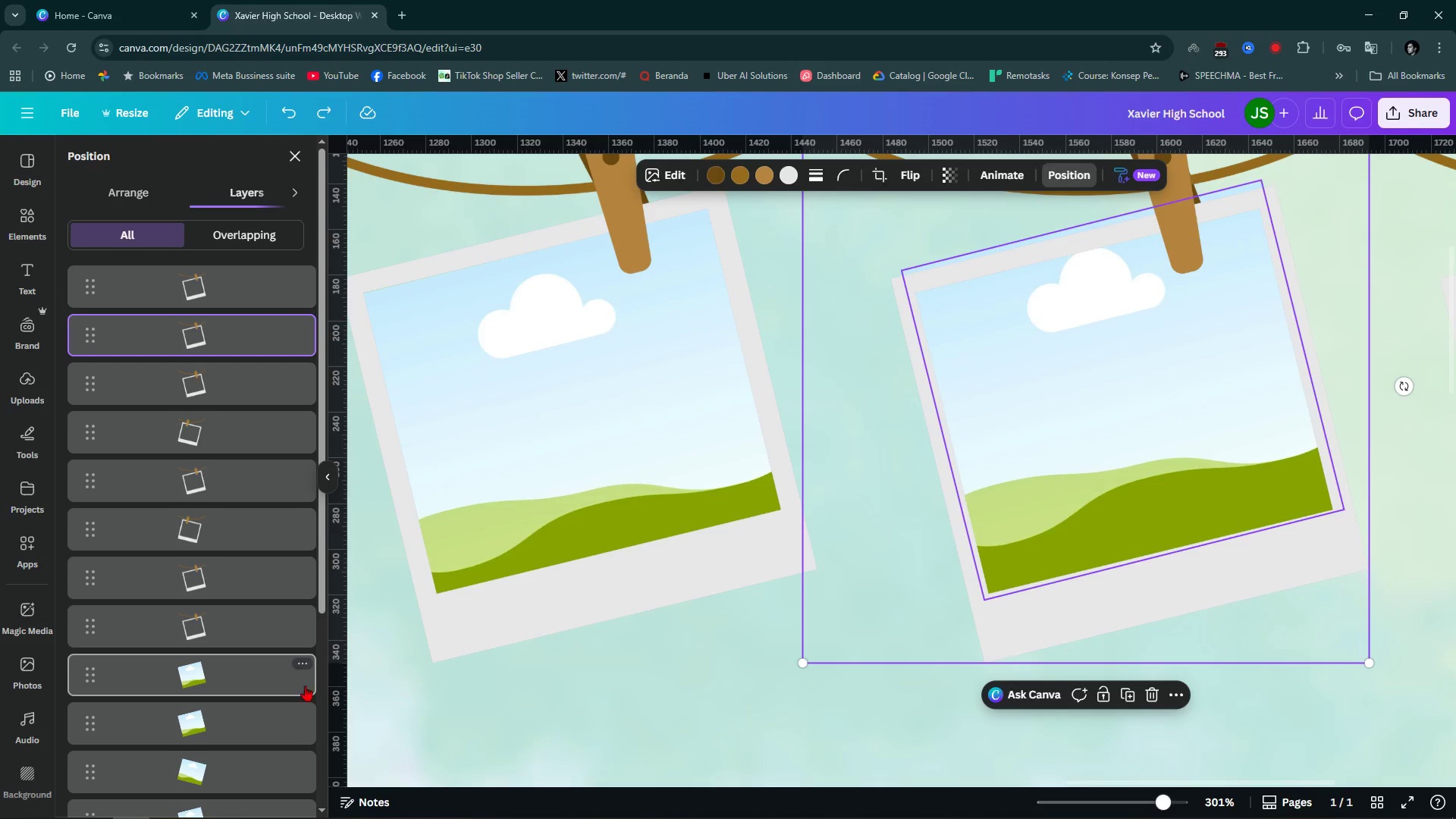 
left_click([237, 670])
 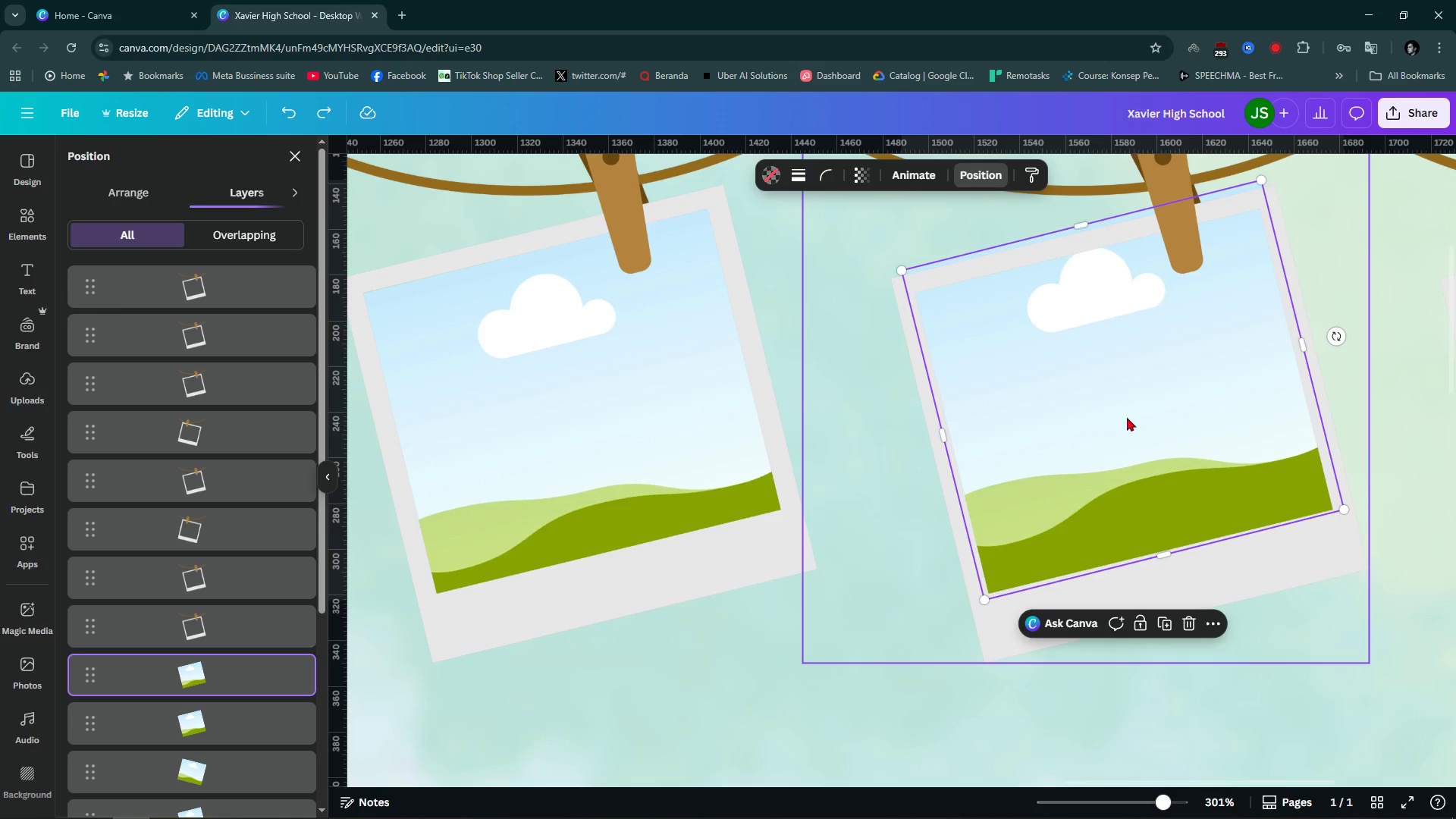 
left_click_drag(start_coordinate=[1133, 402], to_coordinate=[1139, 416])
 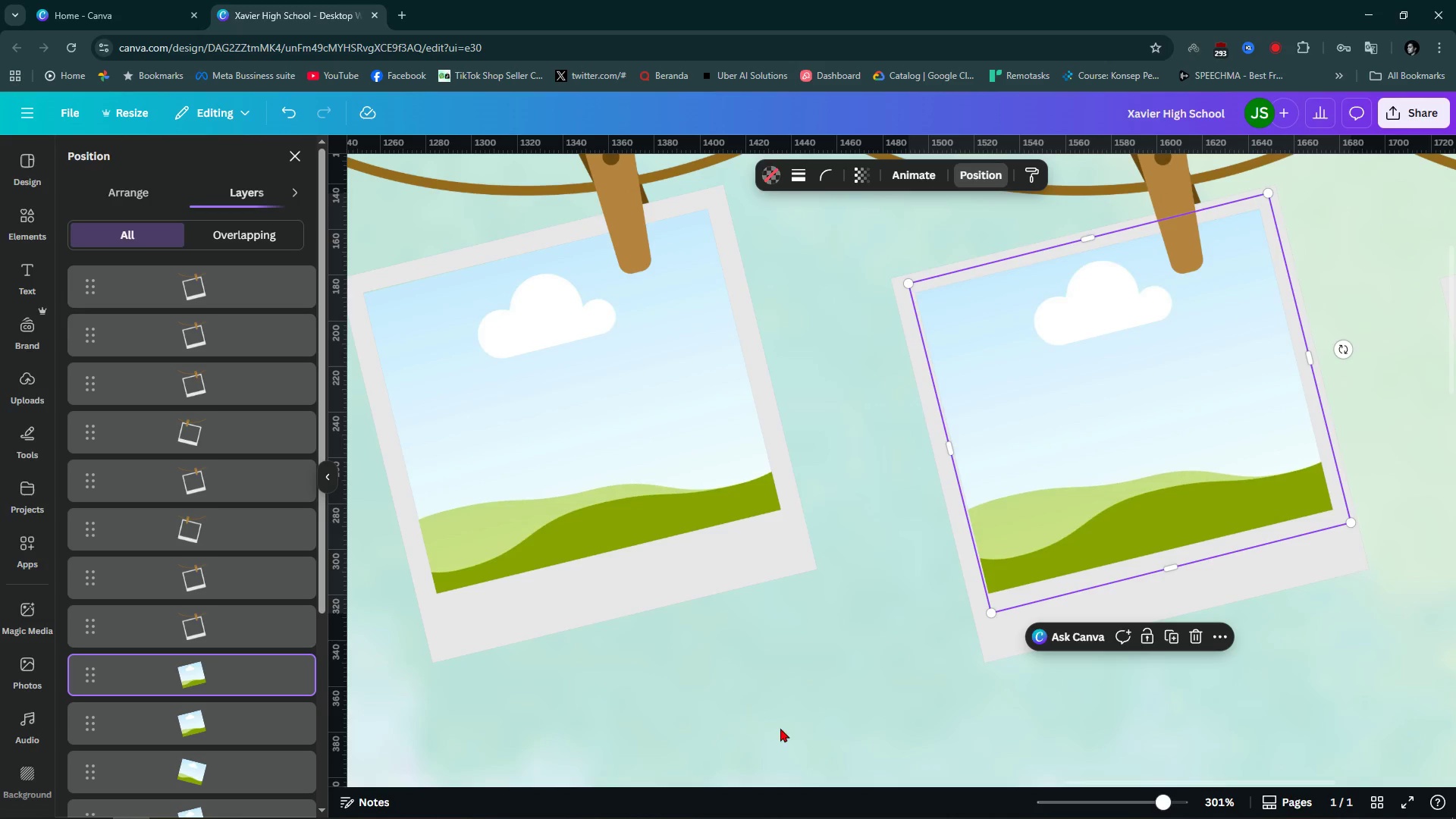 
left_click([845, 711])
 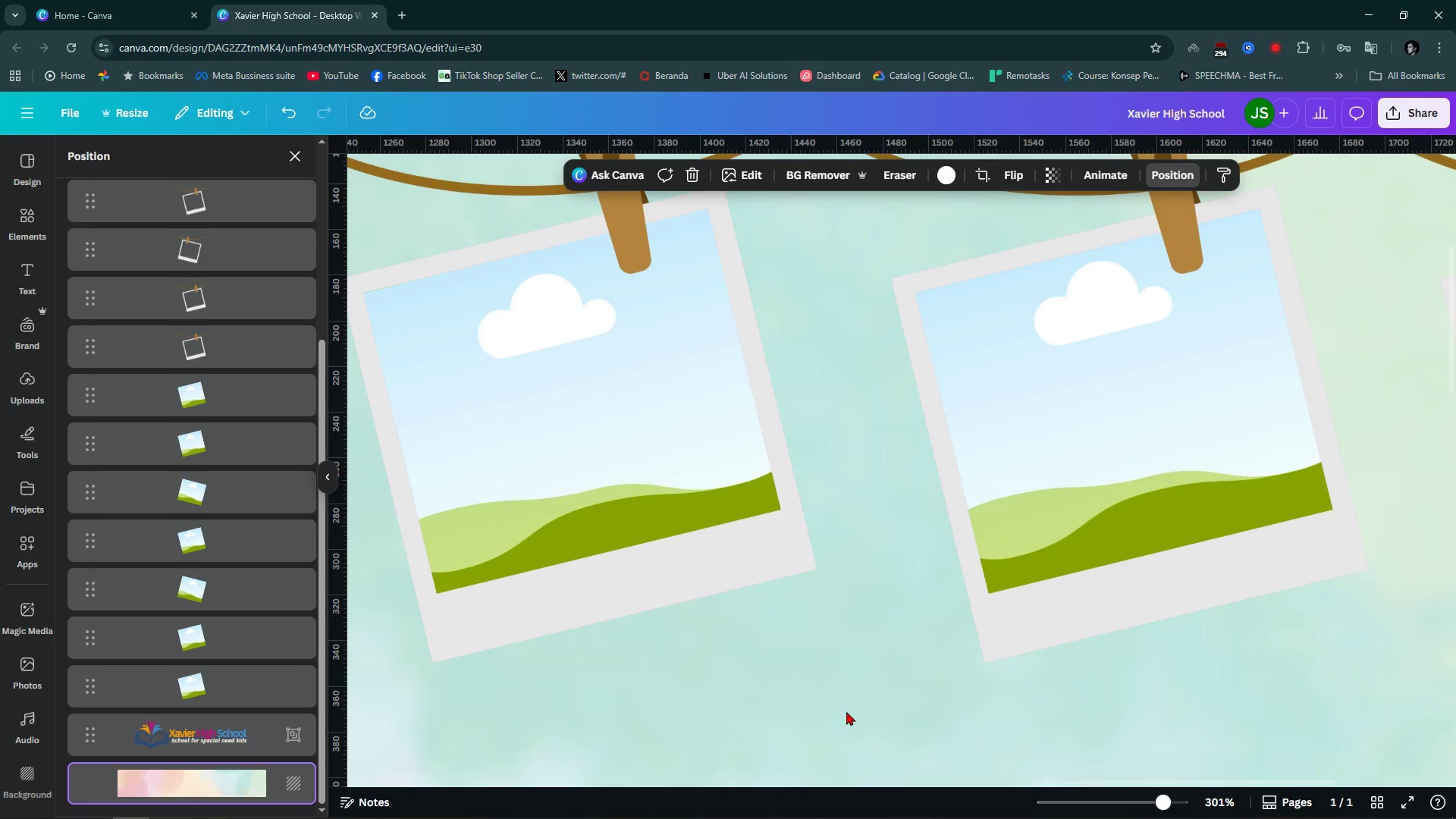 
hold_key(key=ControlLeft, duration=1.56)
scroll: coordinate [935, 607], scroll_direction: down, amount: 6.0
 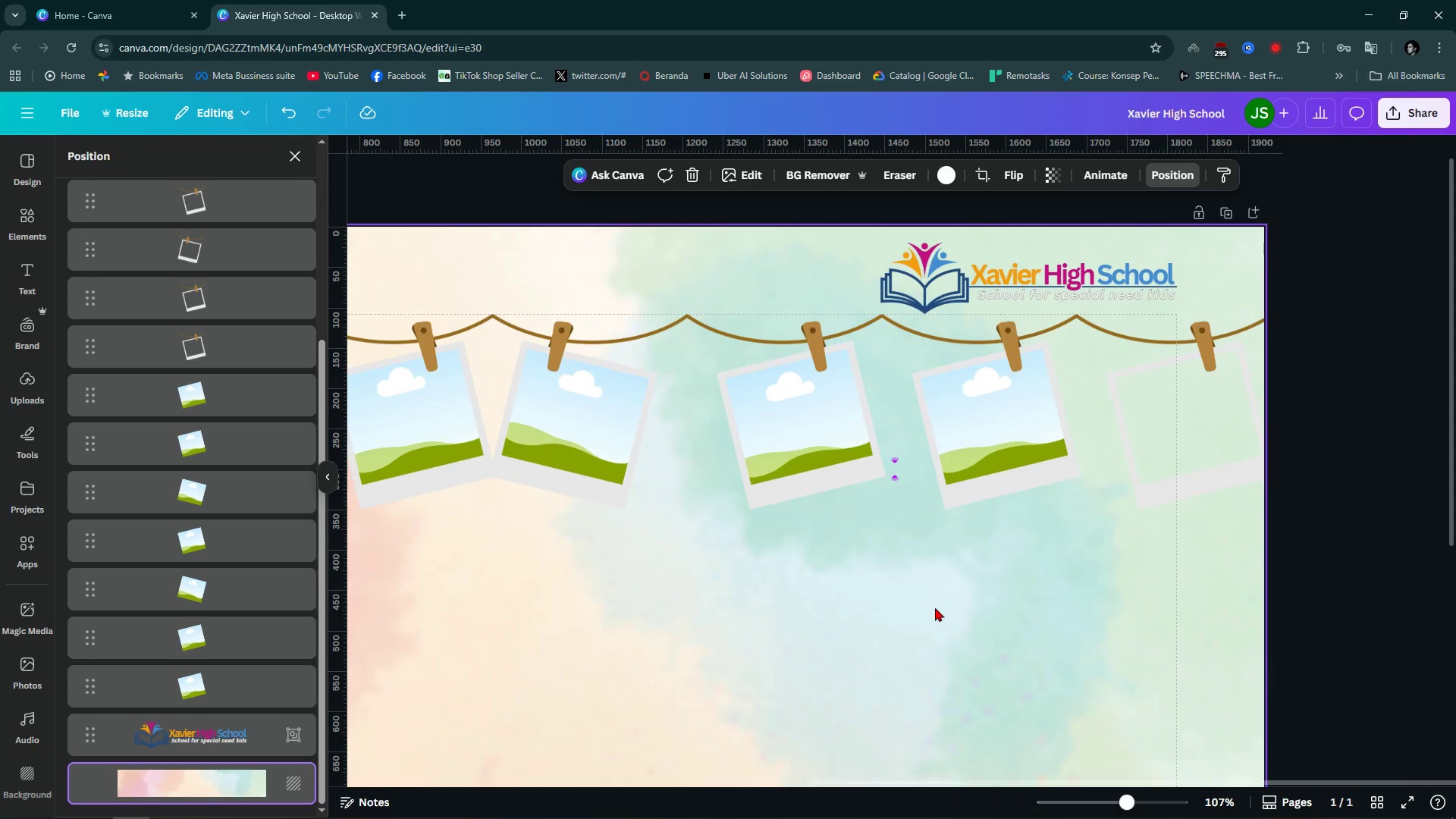 
key(Control+ControlLeft)
 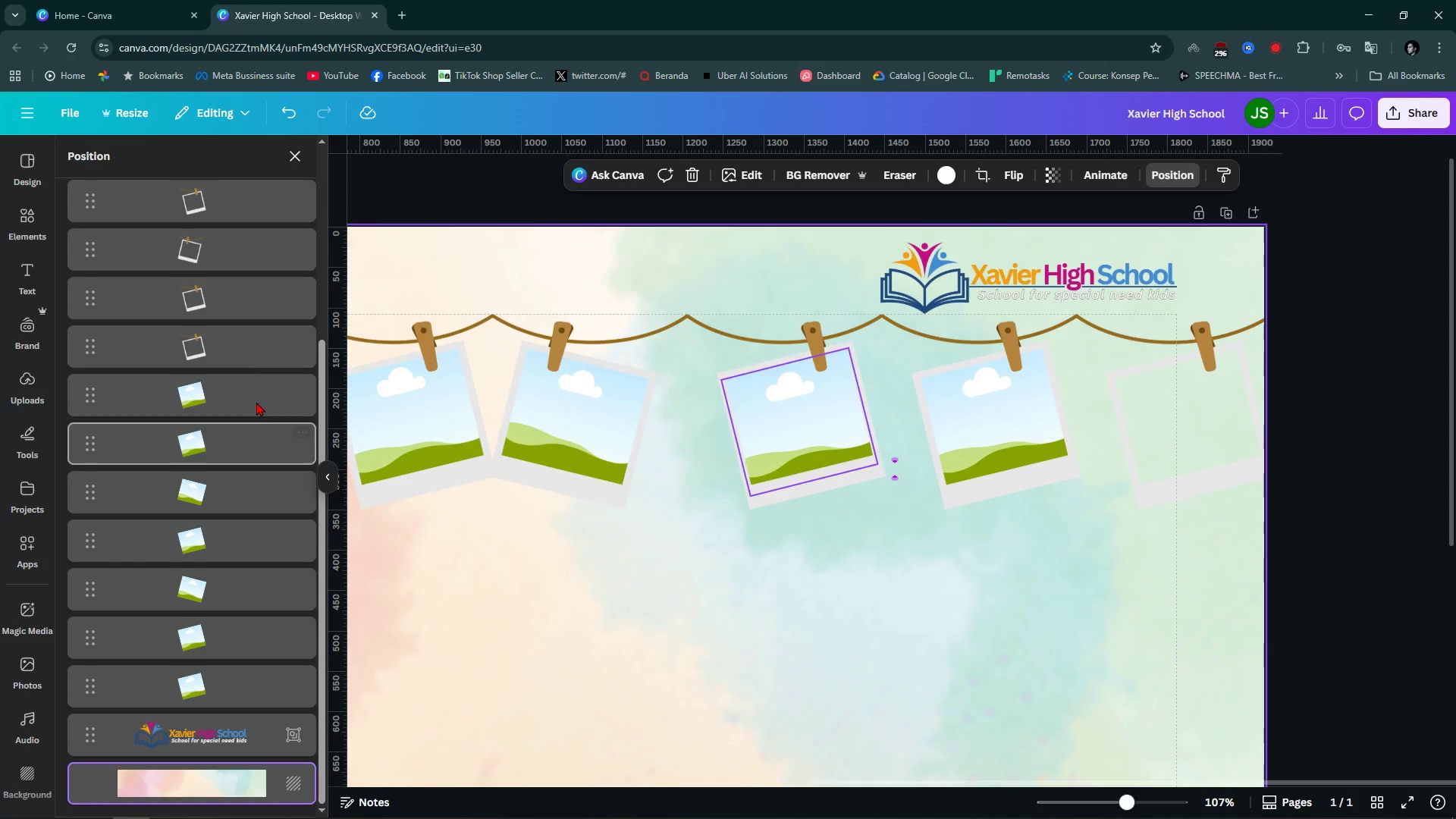 
left_click([243, 365])
 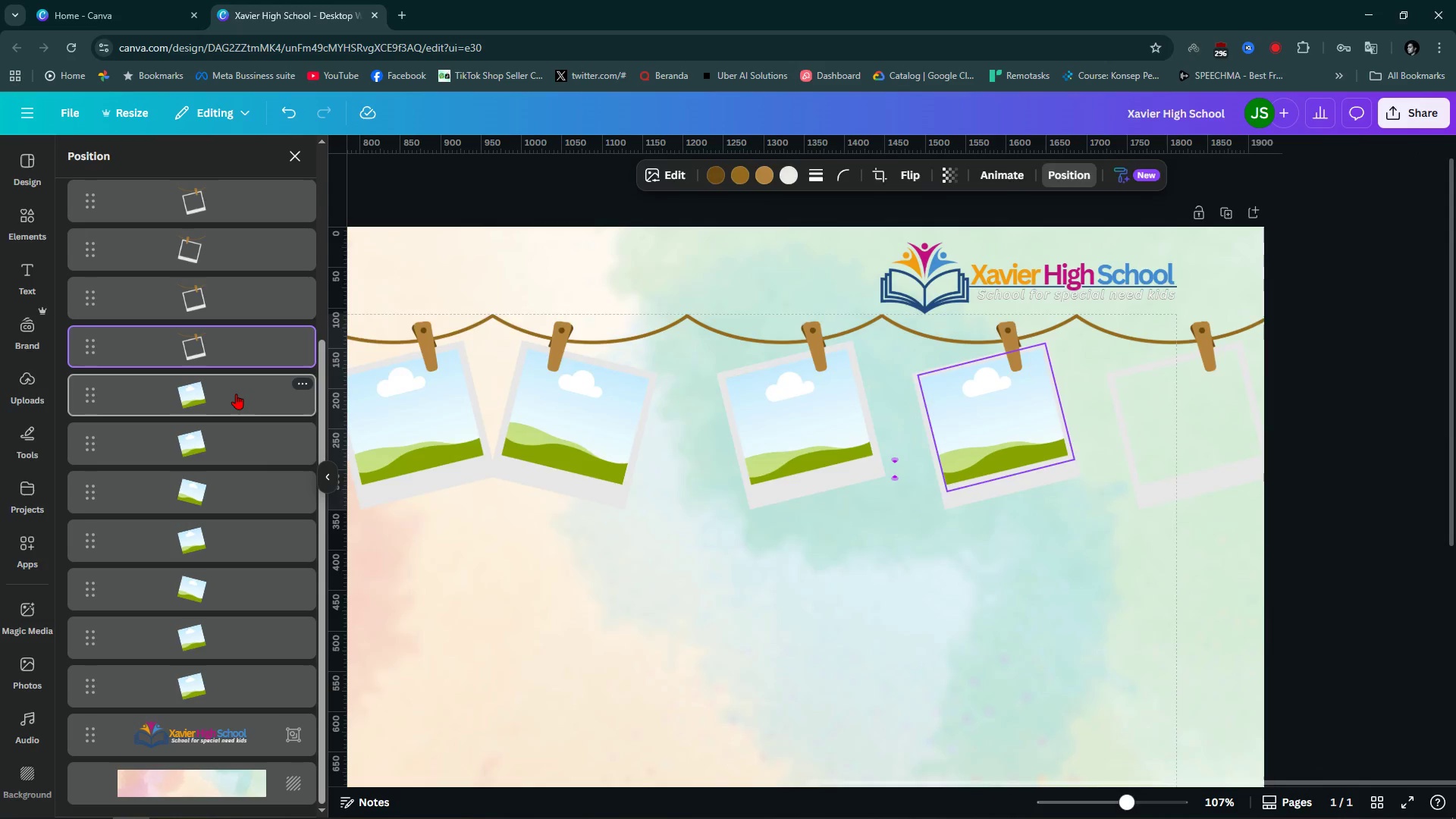 
left_click([236, 394])
 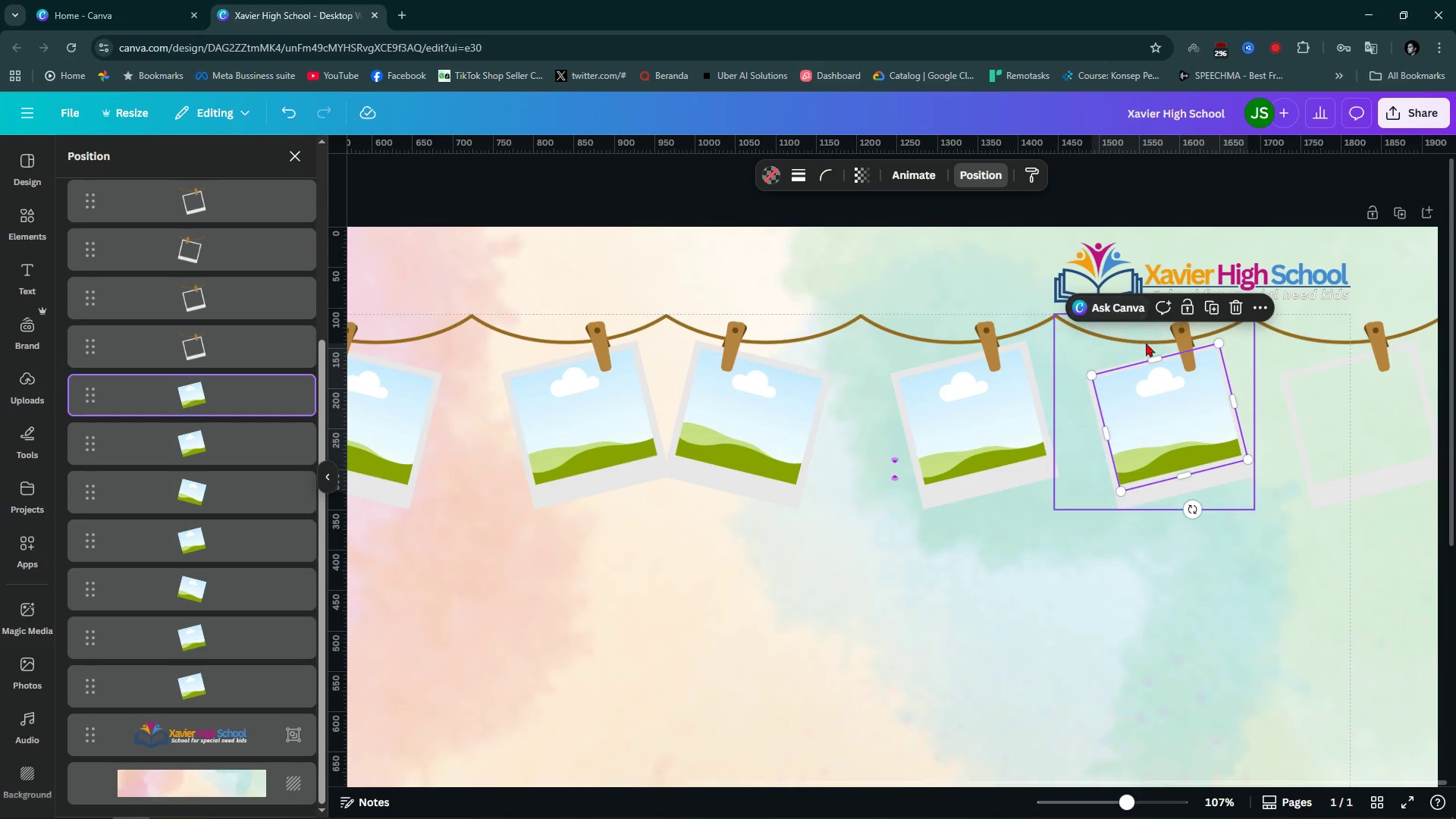 
left_click([1207, 314])
 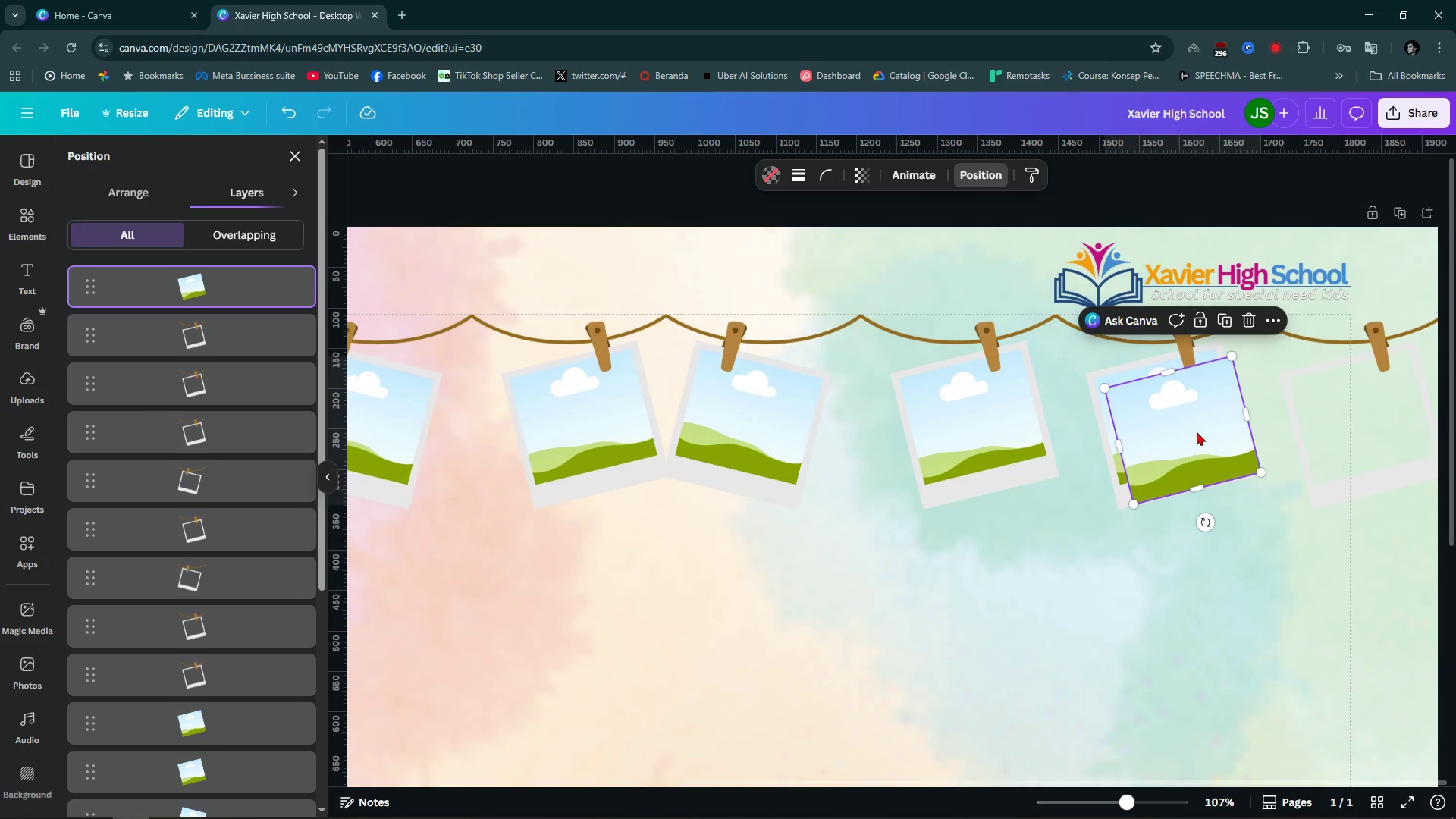 
left_click_drag(start_coordinate=[1186, 440], to_coordinate=[1359, 428])
 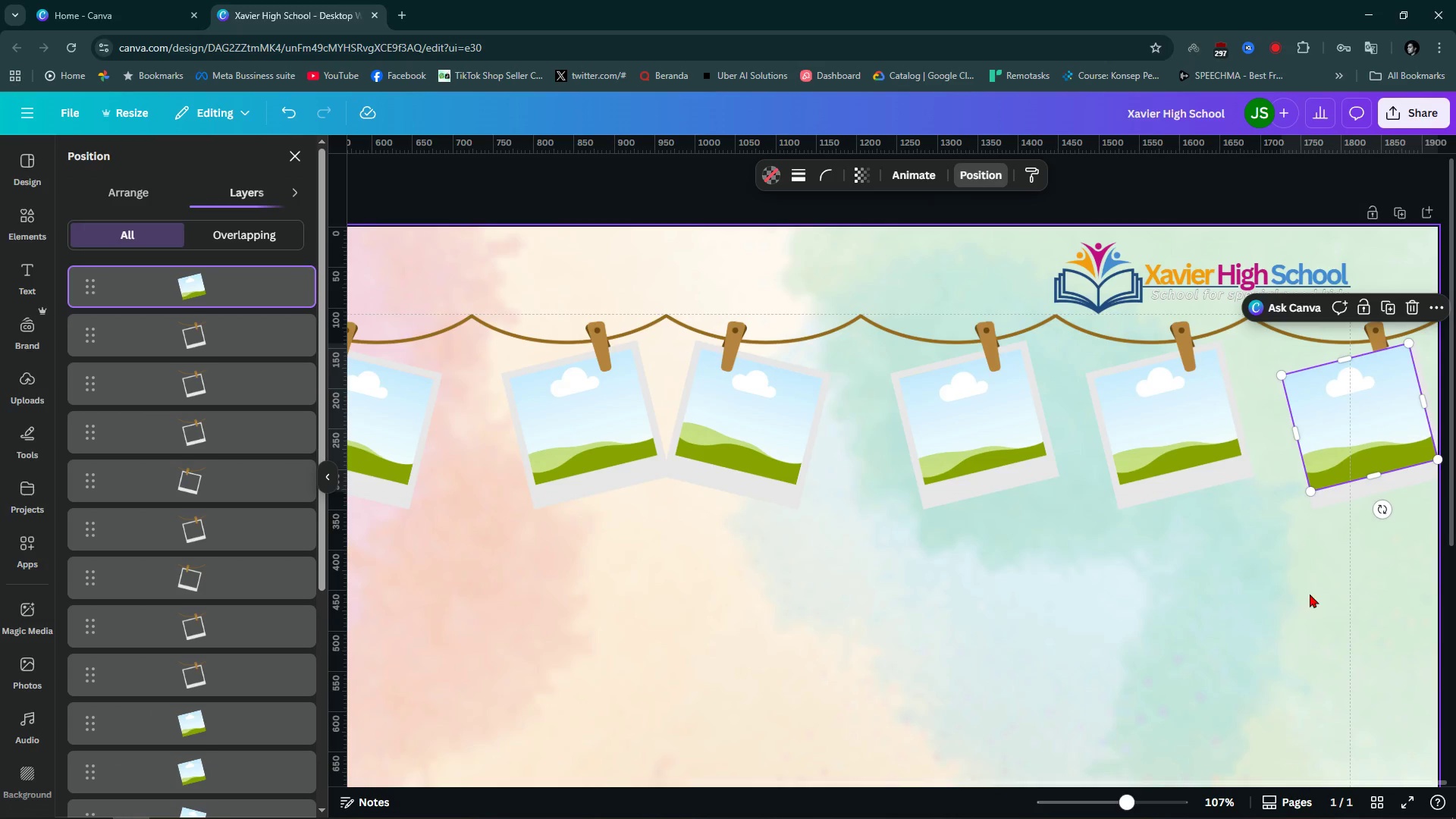 
left_click([1307, 595])
 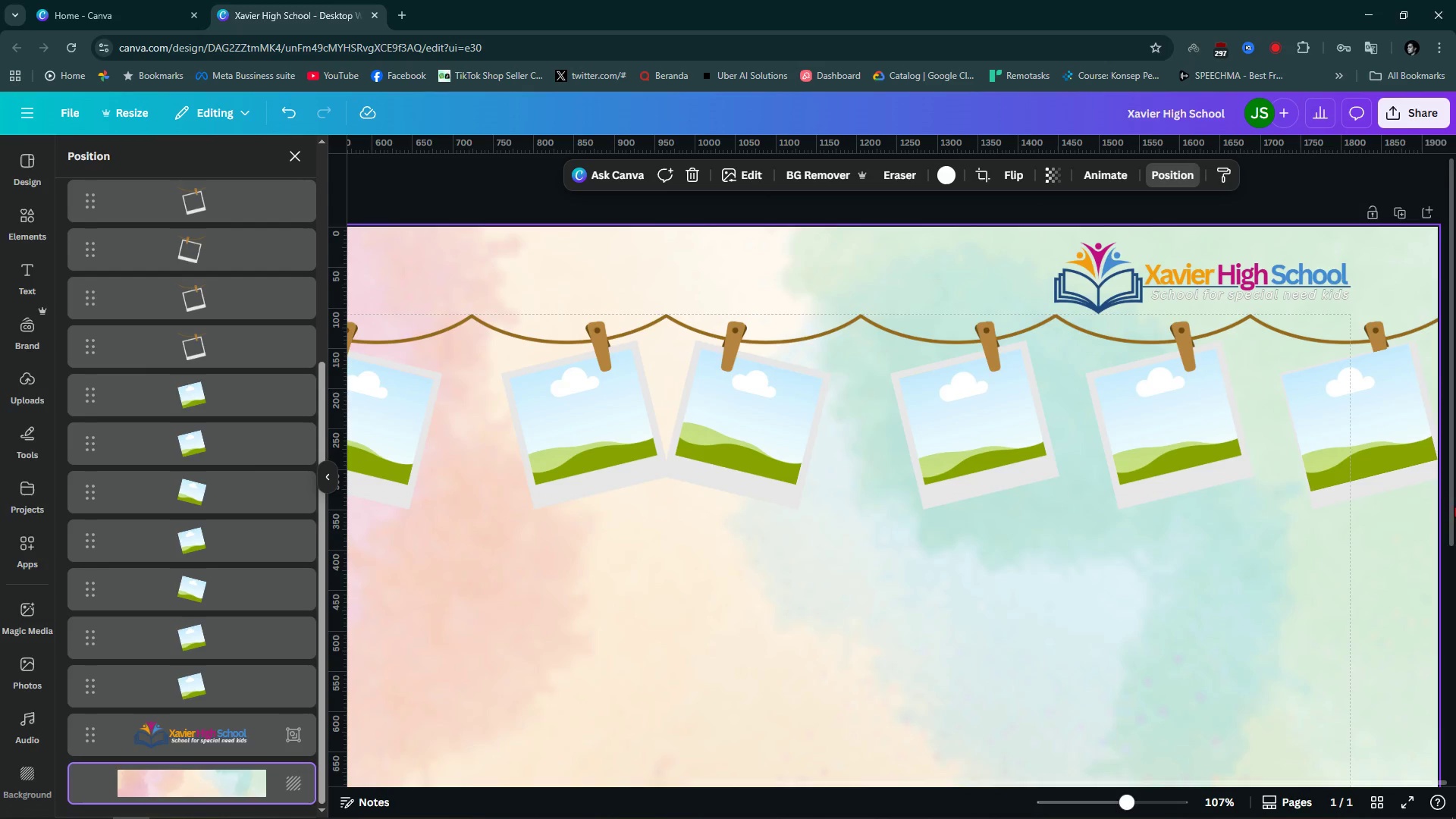 
hold_key(key=ControlLeft, duration=1.37)
scroll: coordinate [1408, 424], scroll_direction: up, amount: 8.0
 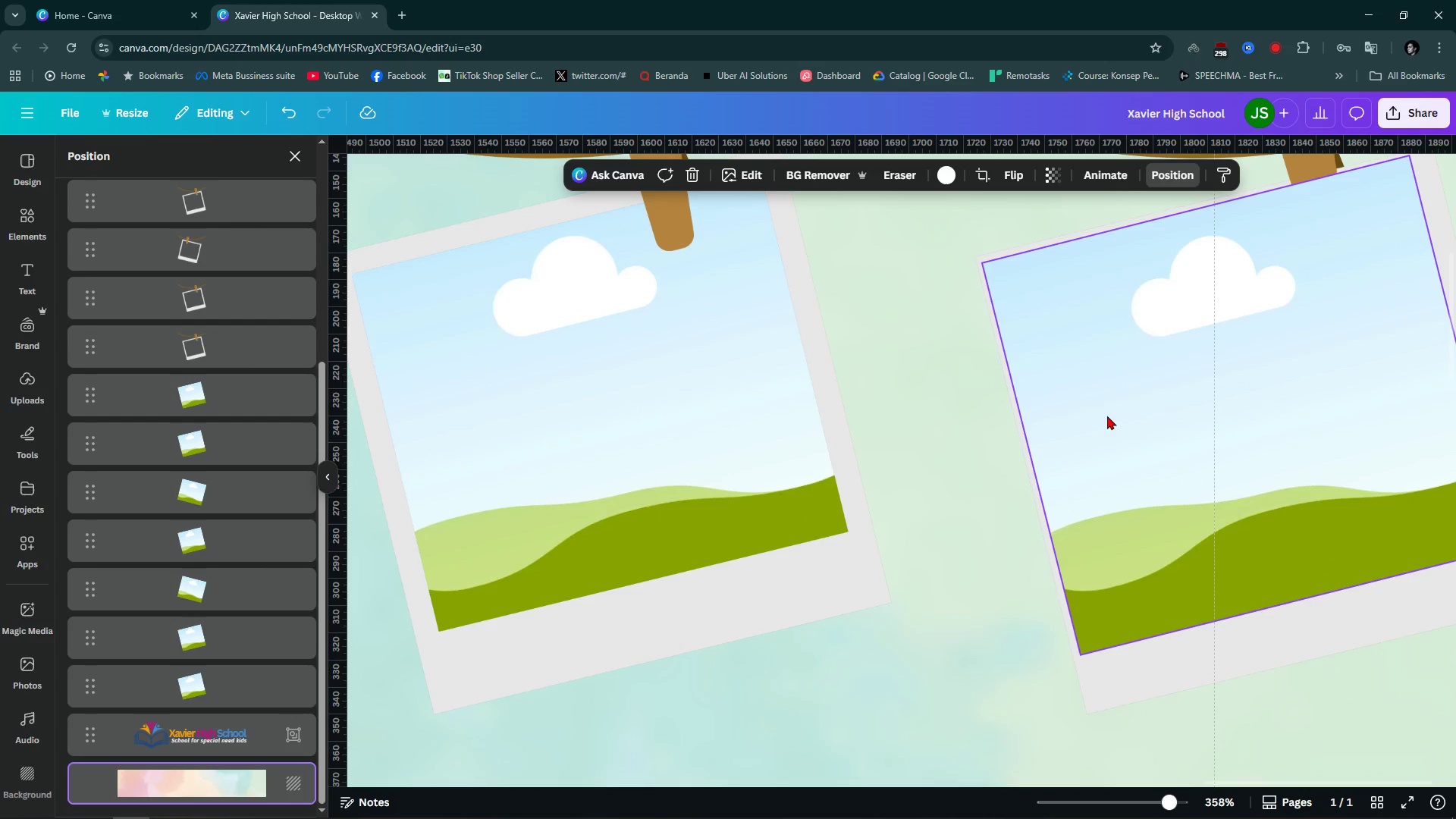 
left_click_drag(start_coordinate=[1144, 405], to_coordinate=[1159, 416])
 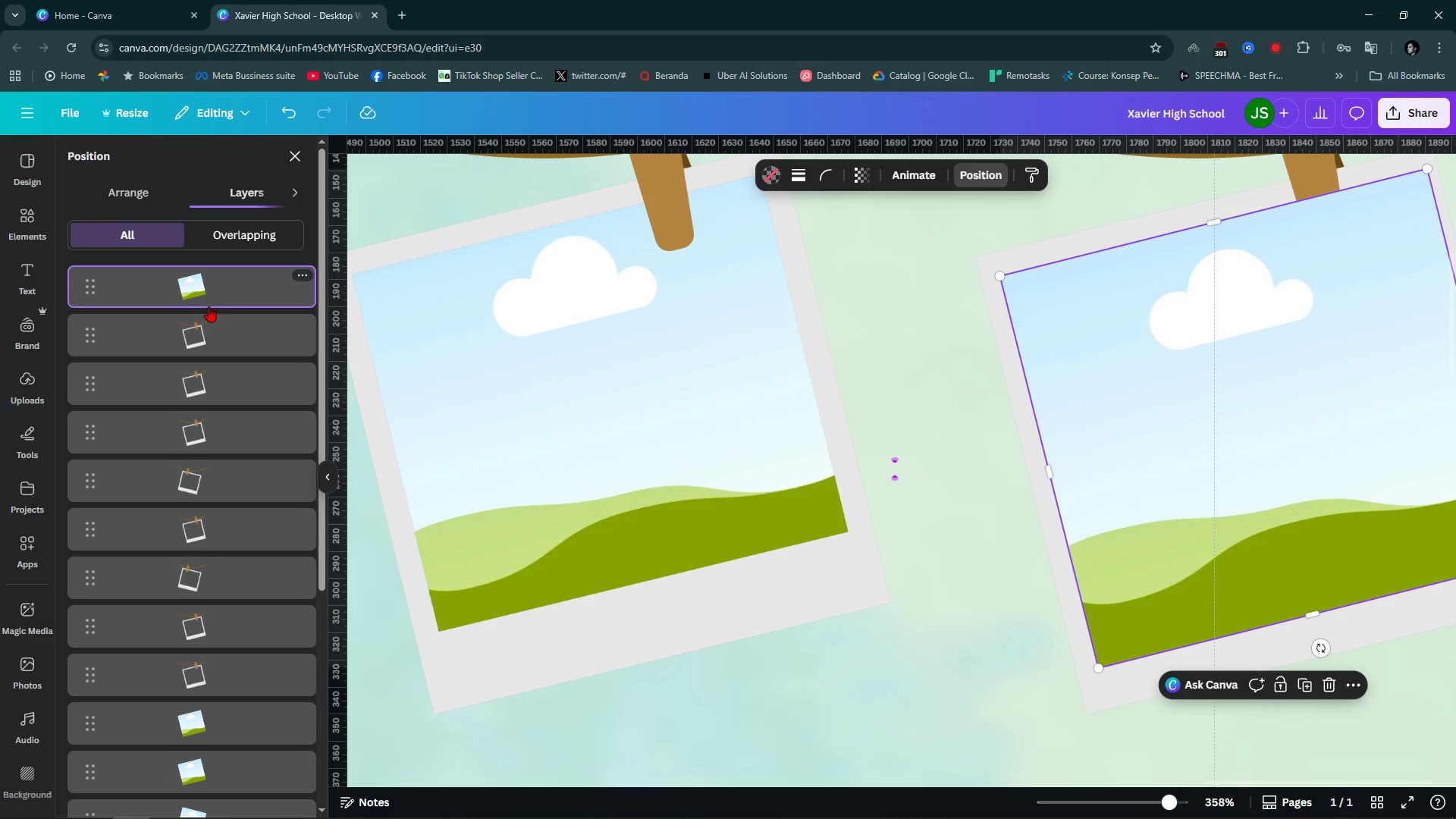 
left_click_drag(start_coordinate=[243, 286], to_coordinate=[246, 722])
 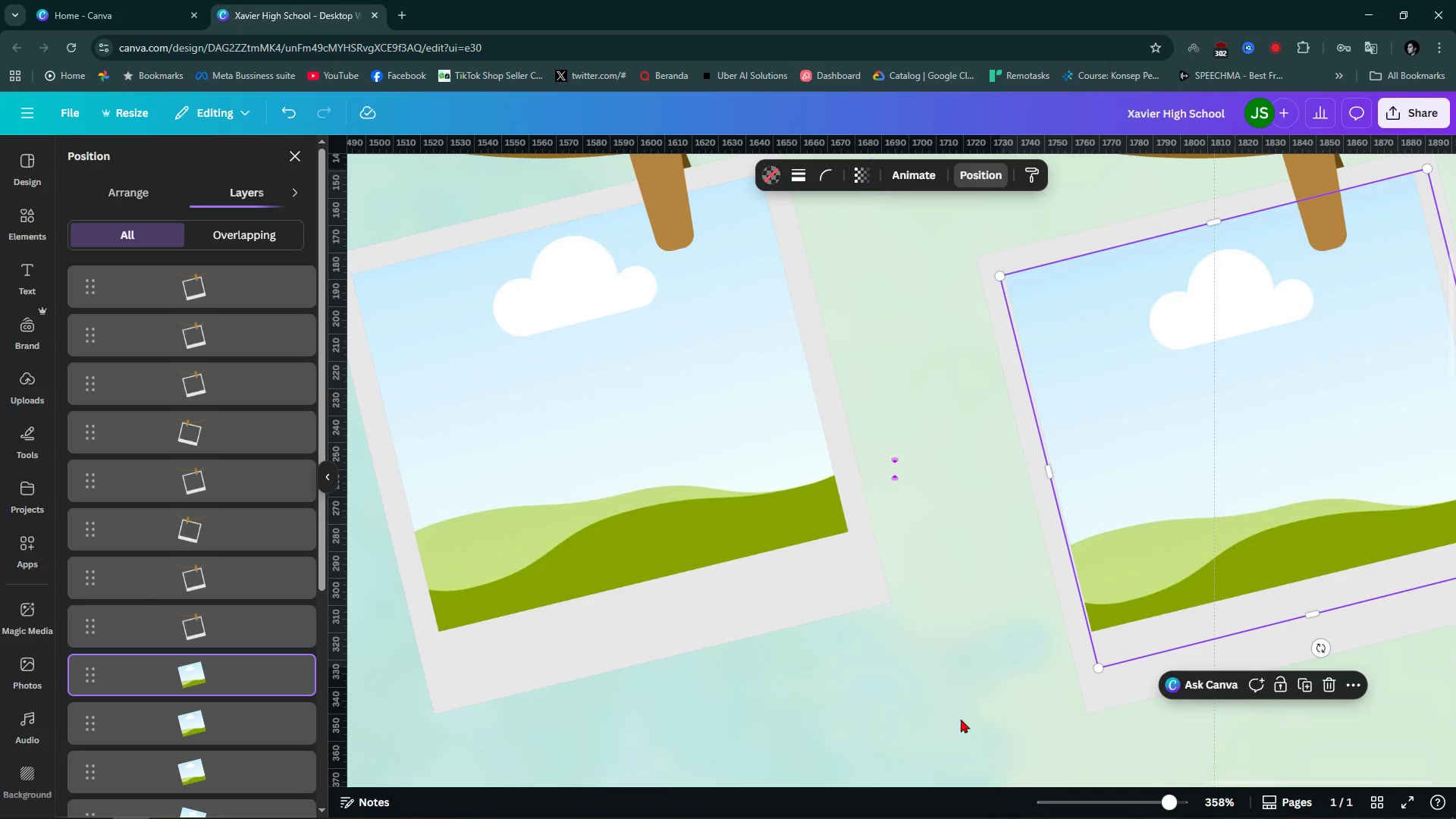 
left_click([976, 719])
 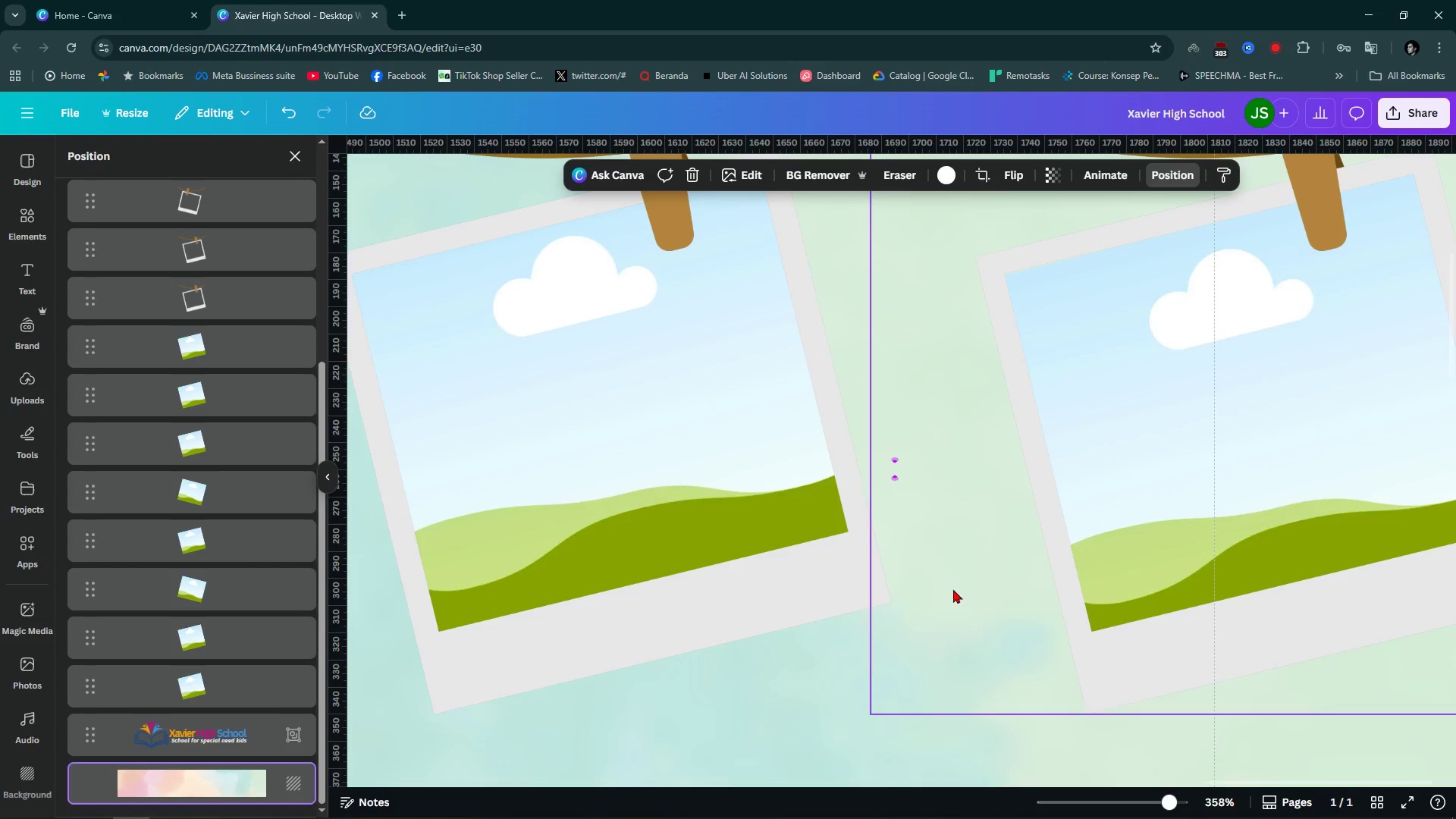 
hold_key(key=ControlLeft, duration=1.6)
scroll: coordinate [947, 566], scroll_direction: down, amount: 2.0
 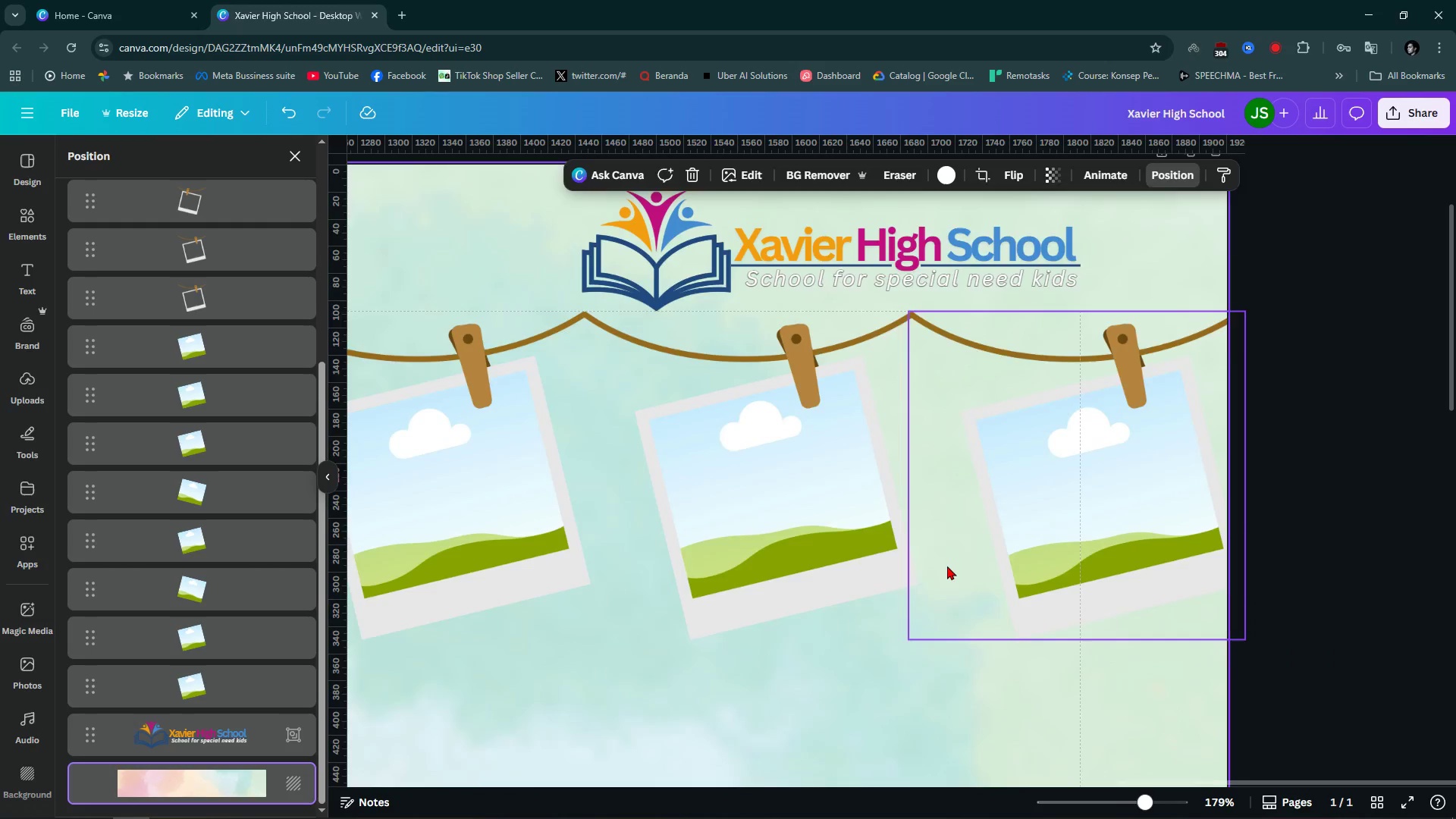 
hold_key(key=ControlLeft, duration=1.03)
 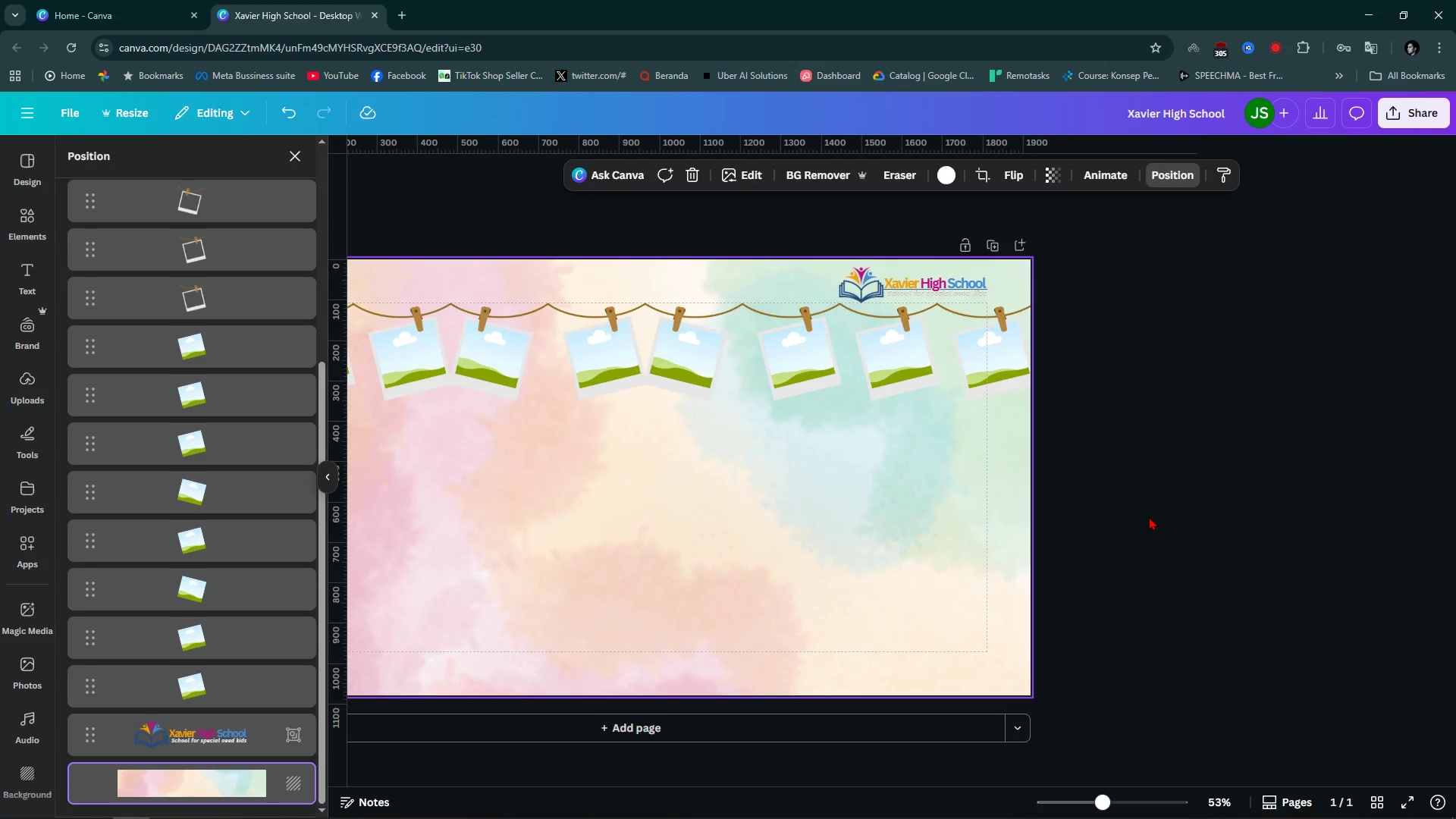 
left_click([1149, 516])
 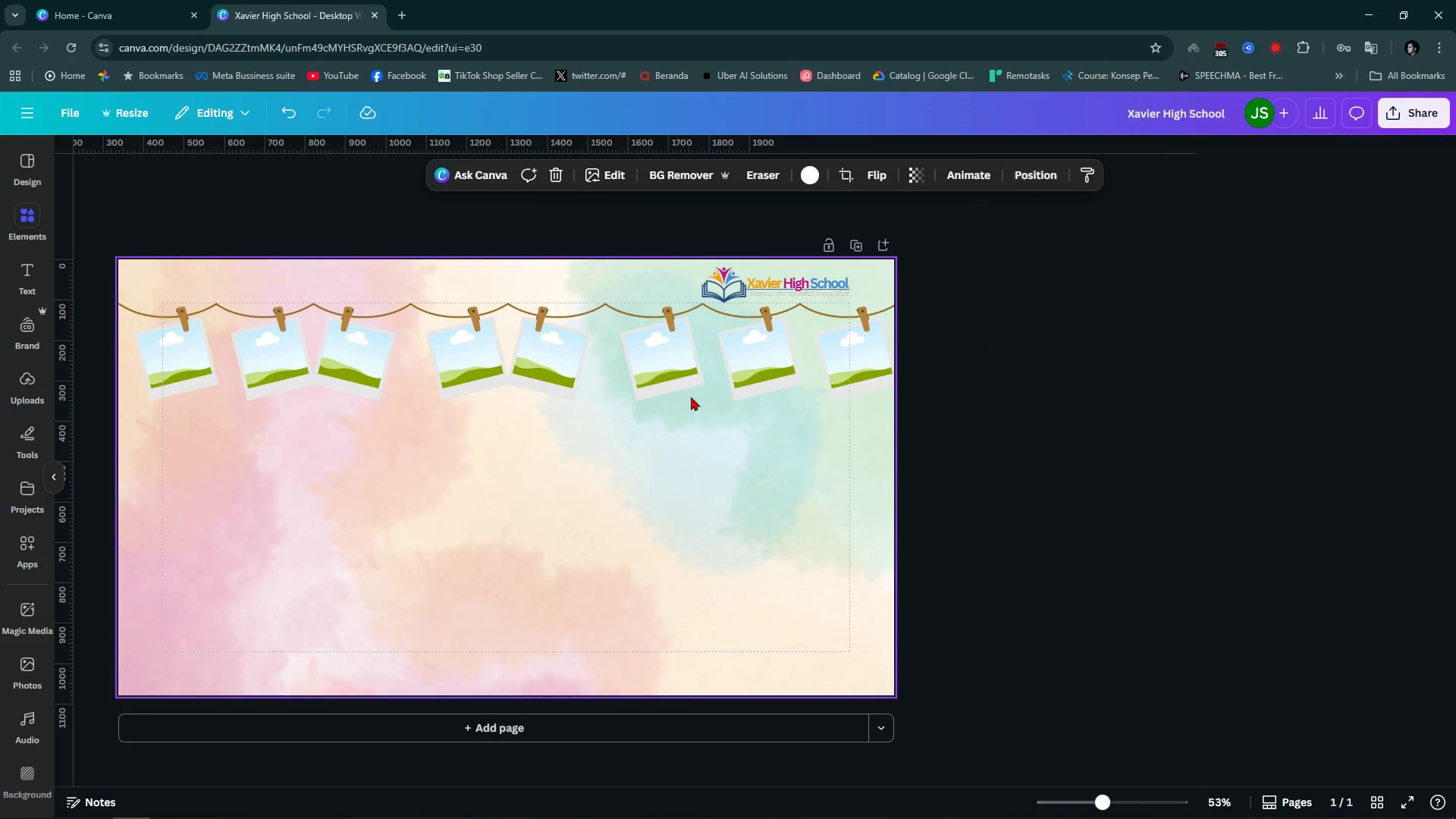 
hold_key(key=ControlLeft, duration=0.42)
 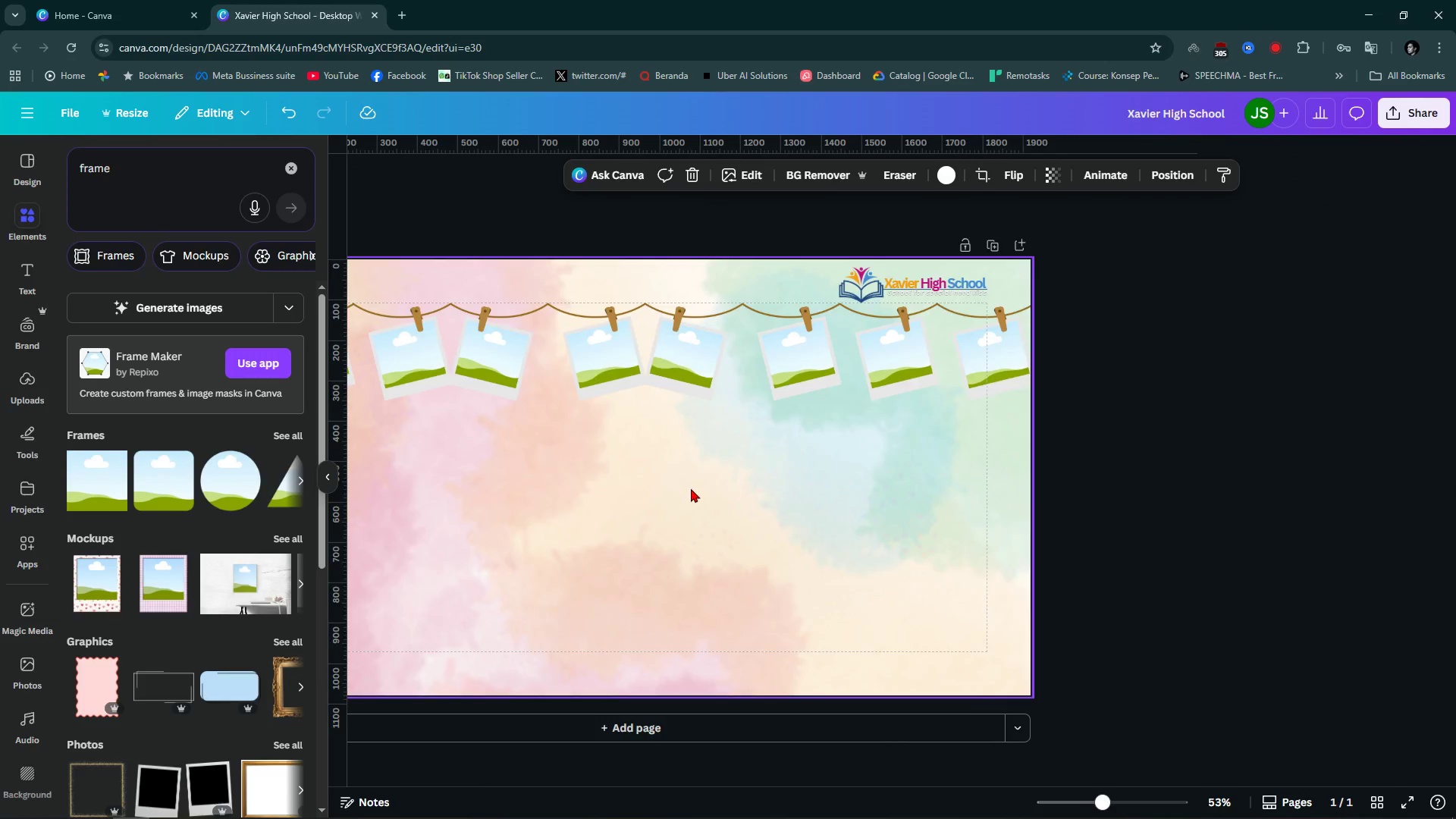 
hold_key(key=ControlLeft, duration=0.56)
scroll: coordinate [697, 488], scroll_direction: down, amount: 2.0
 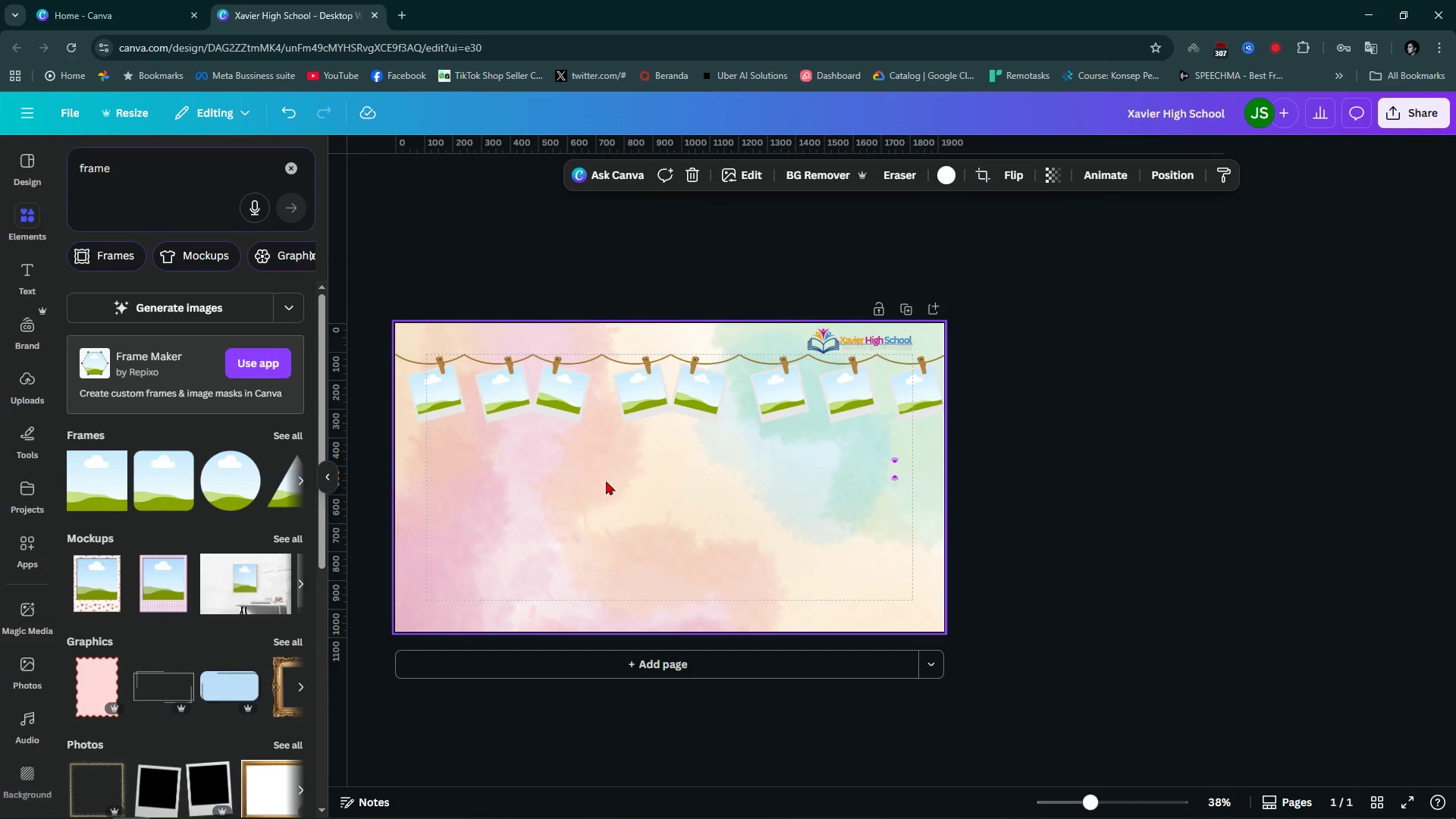 
left_click([1122, 507])
 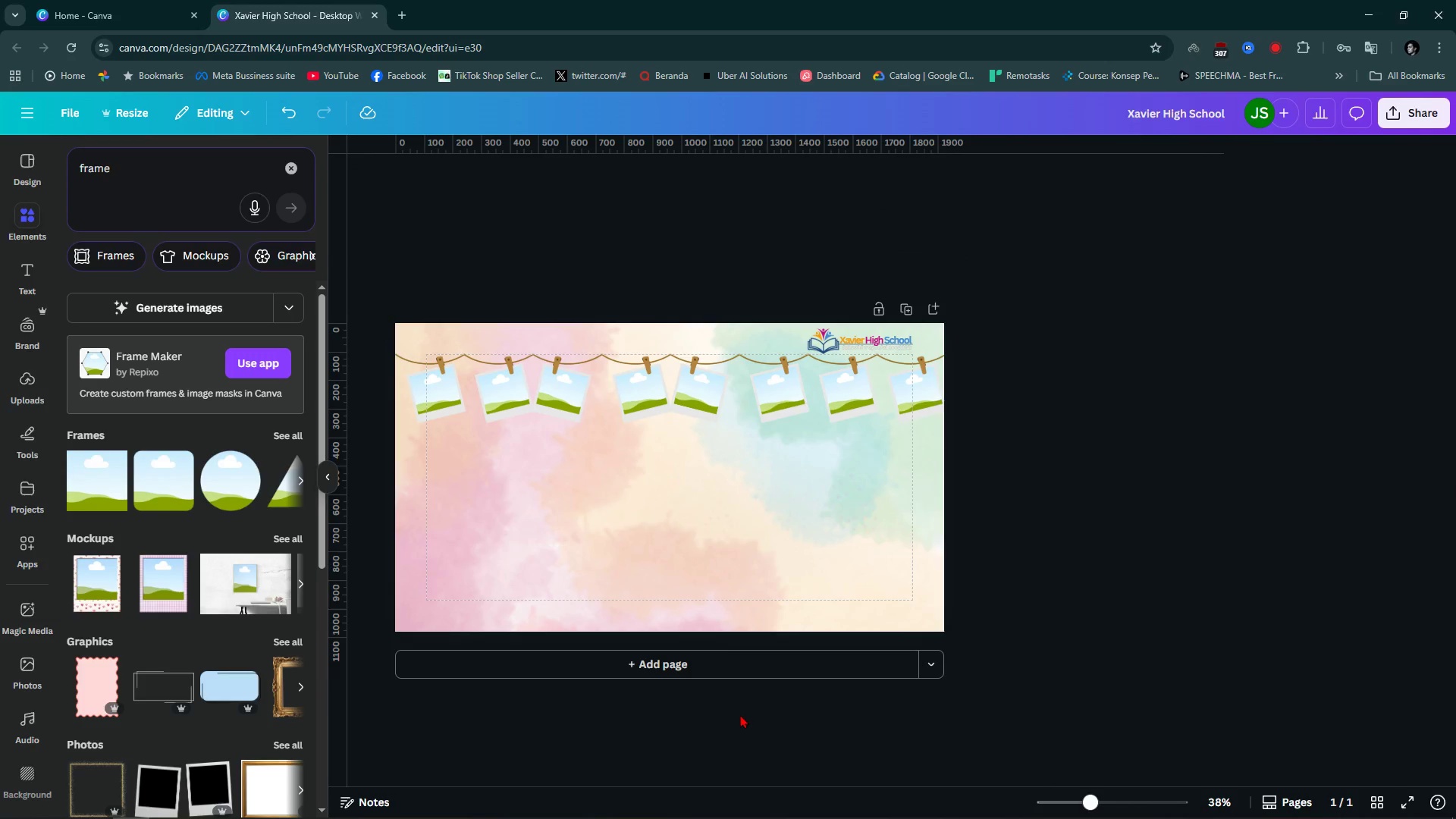 
hold_key(key=ControlLeft, duration=0.81)
scroll: coordinate [429, 489], scroll_direction: up, amount: 2.0
 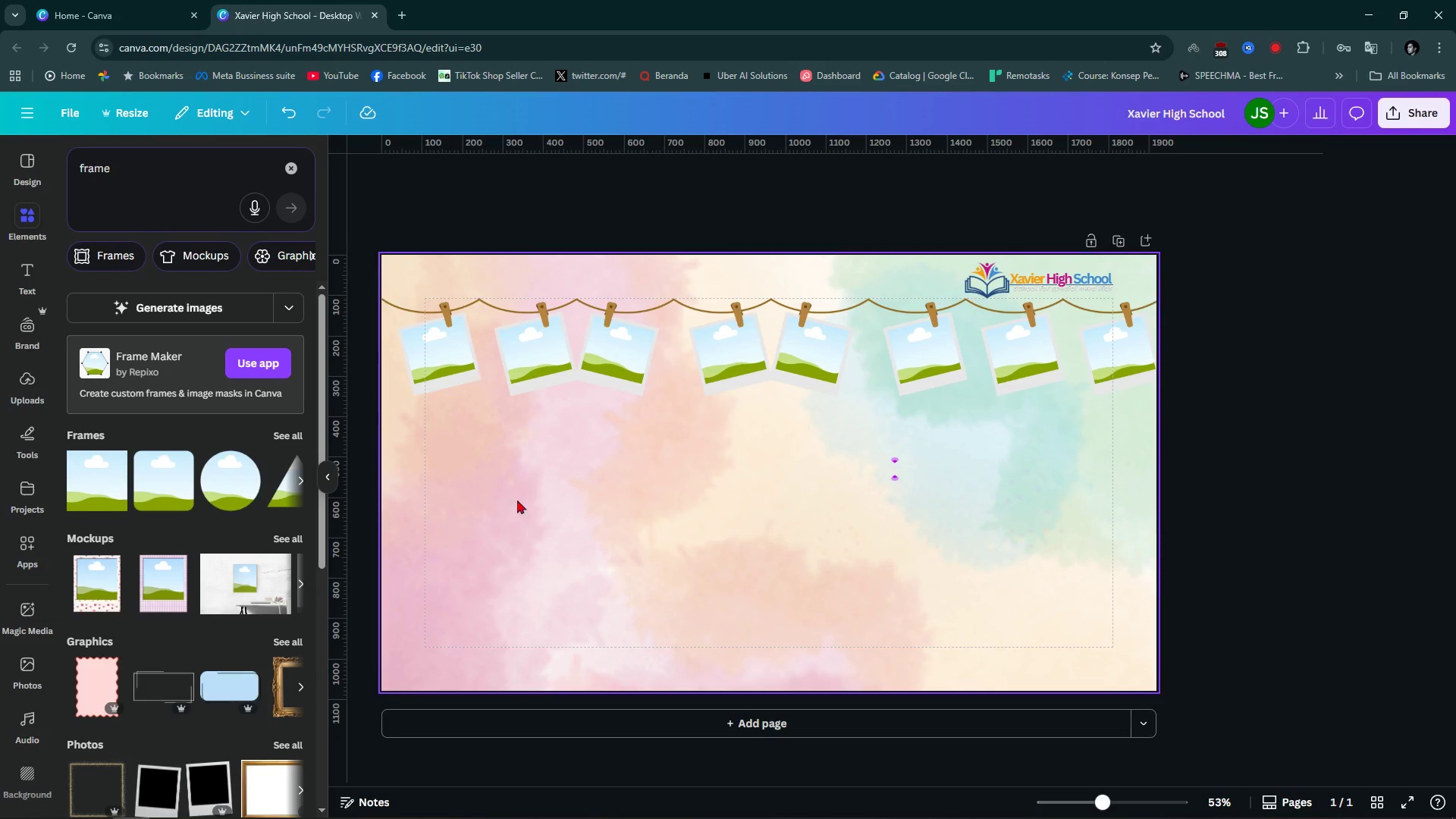 
wait(5.56)
 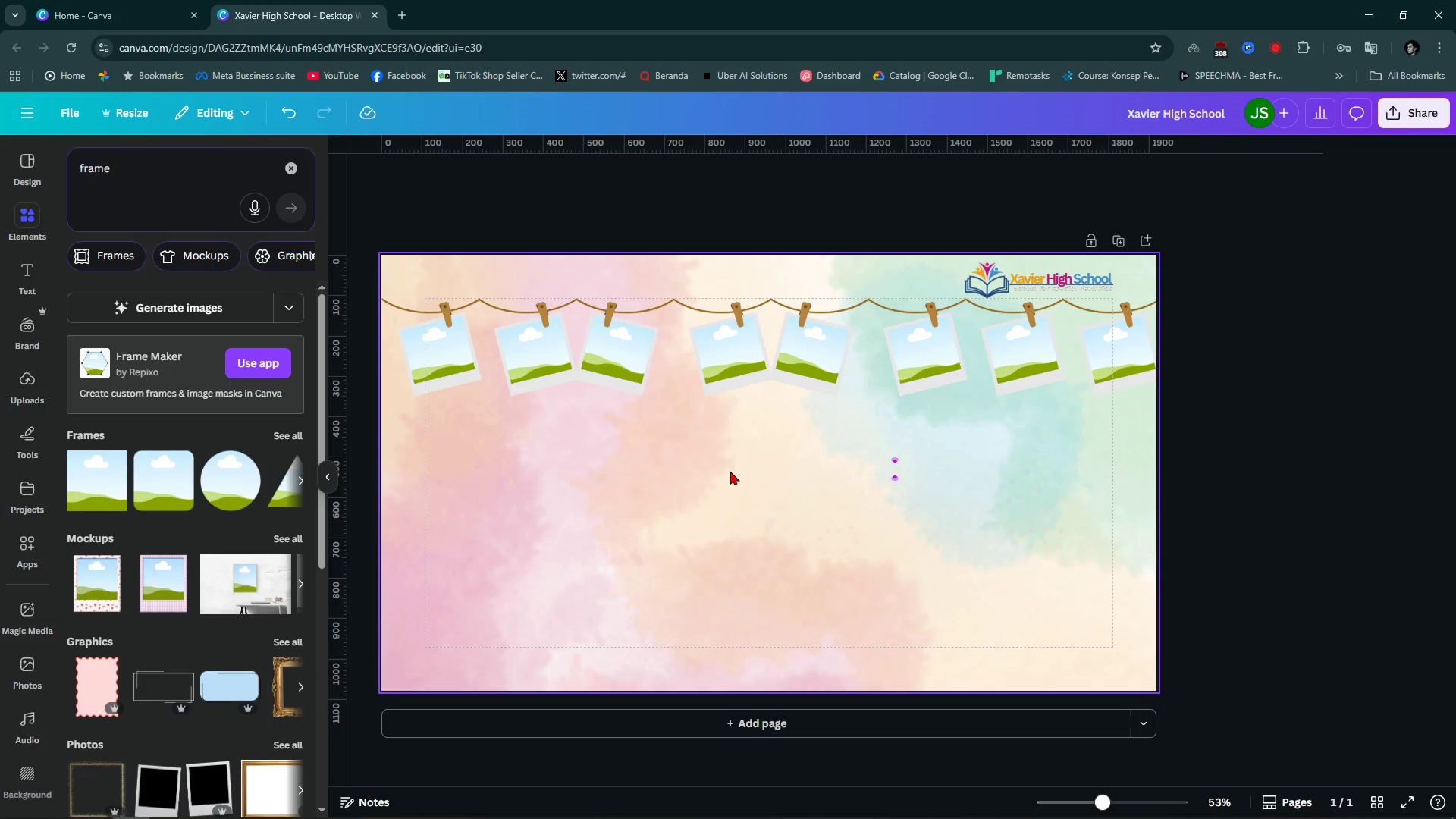 
left_click([212, 798])